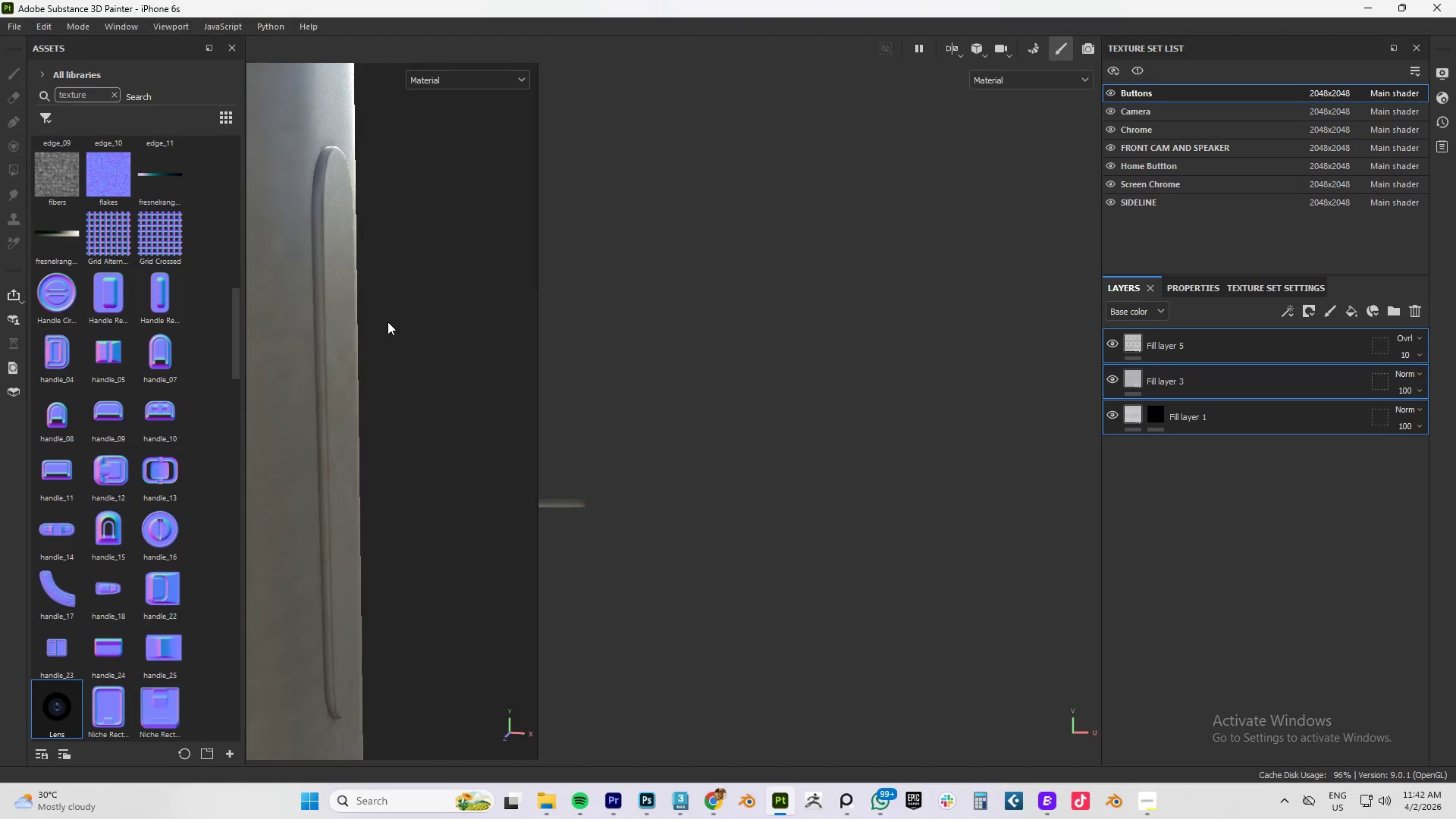 
scroll: coordinate [336, 317], scroll_direction: up, amount: 27.0
 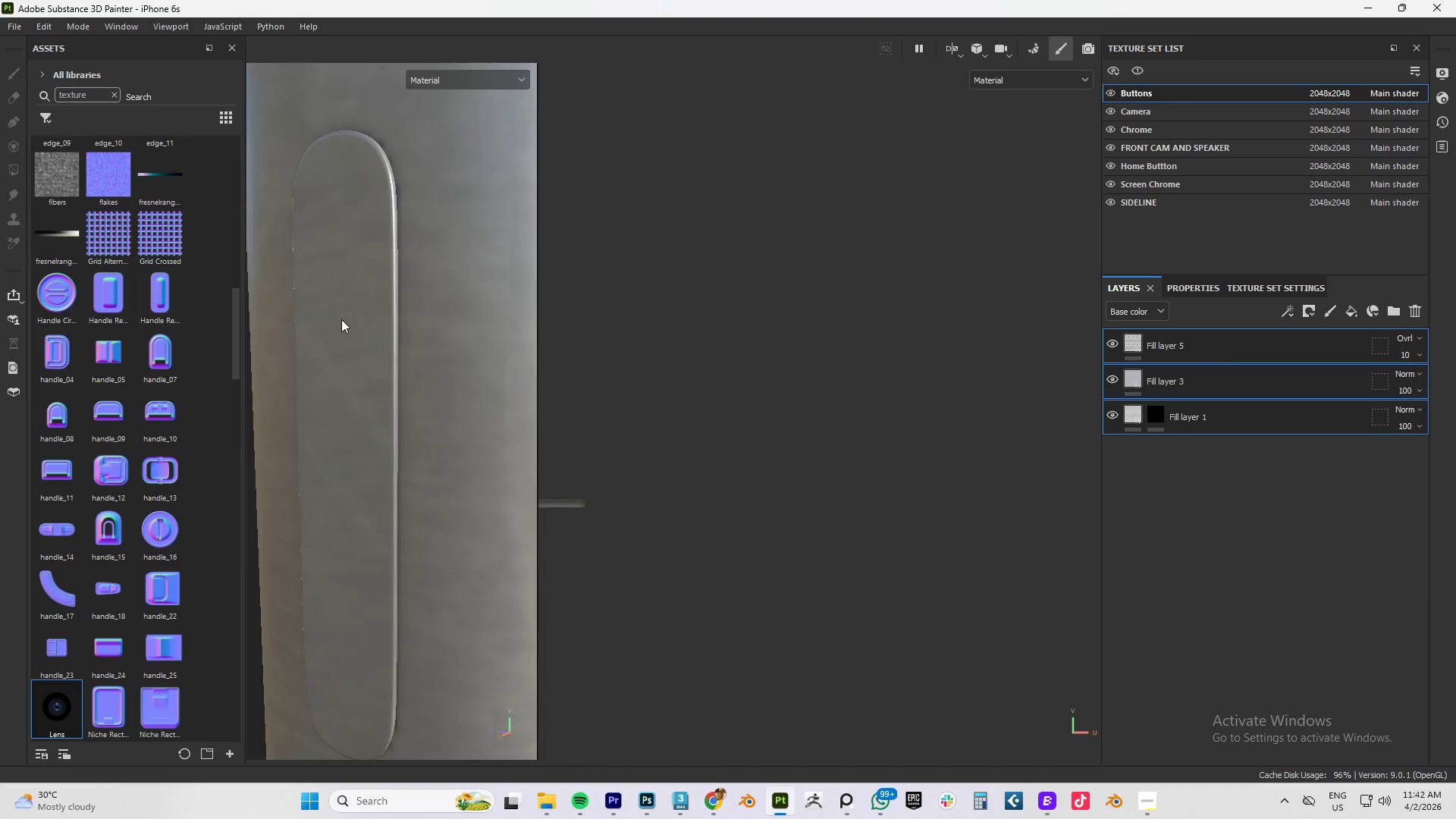 
hold_key(key=AltLeft, duration=0.53)
left_click_drag(start_coordinate=[330, 348], to_coordinate=[418, 333])
 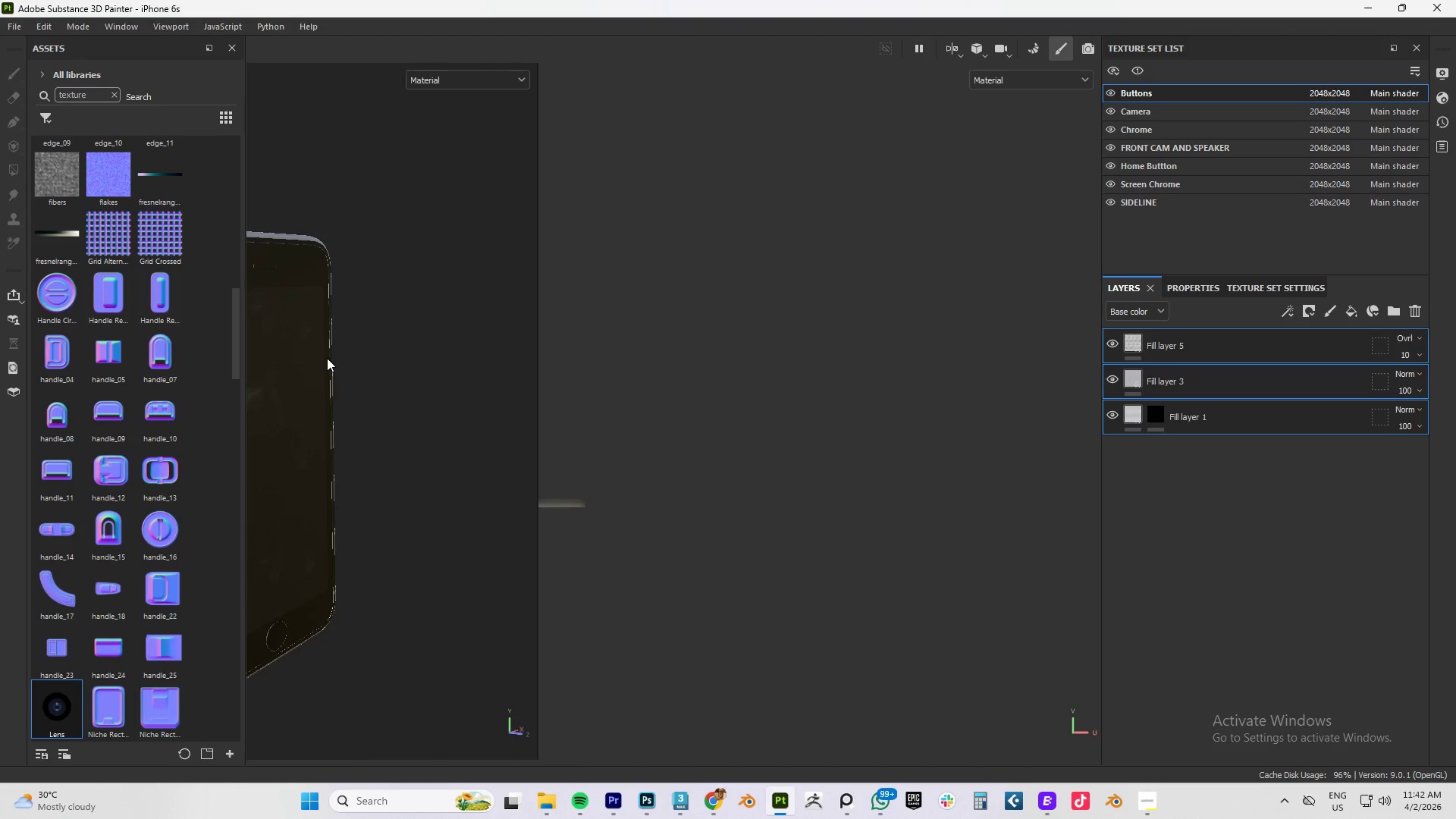 
scroll: coordinate [382, 326], scroll_direction: down, amount: 34.0
 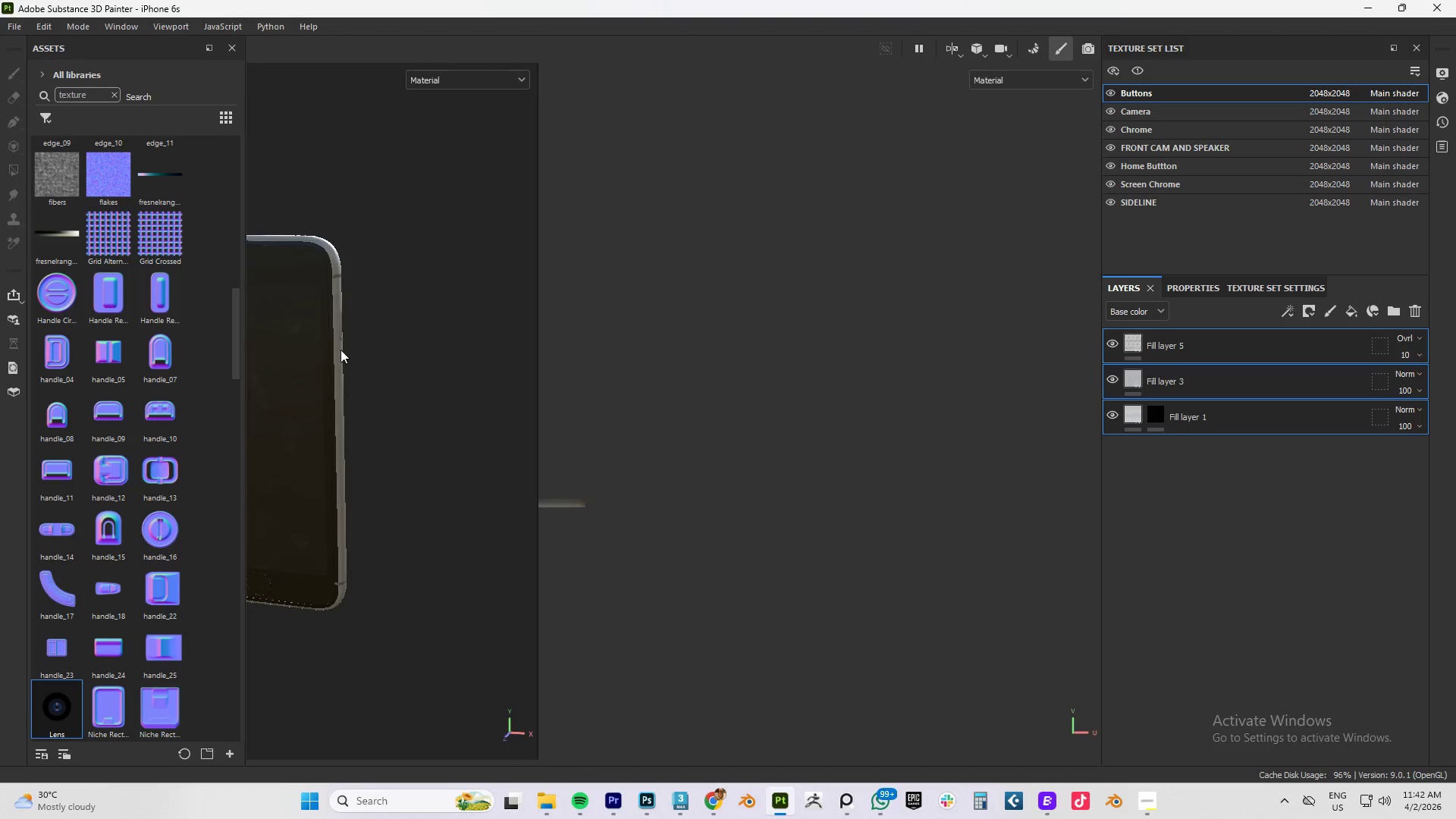 
hold_key(key=AltLeft, duration=0.59)
 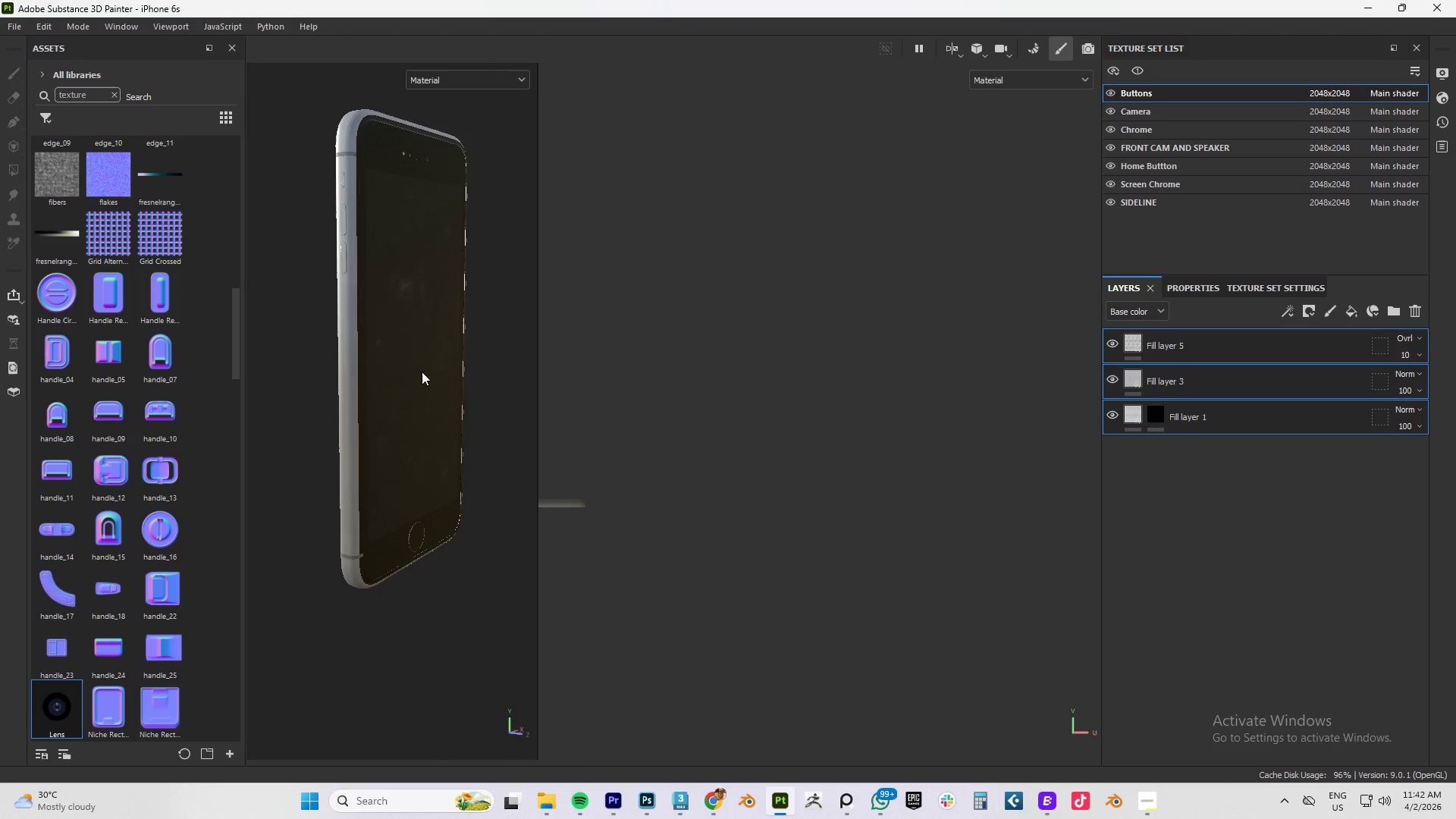 
hold_key(key=AltLeft, duration=0.91)
 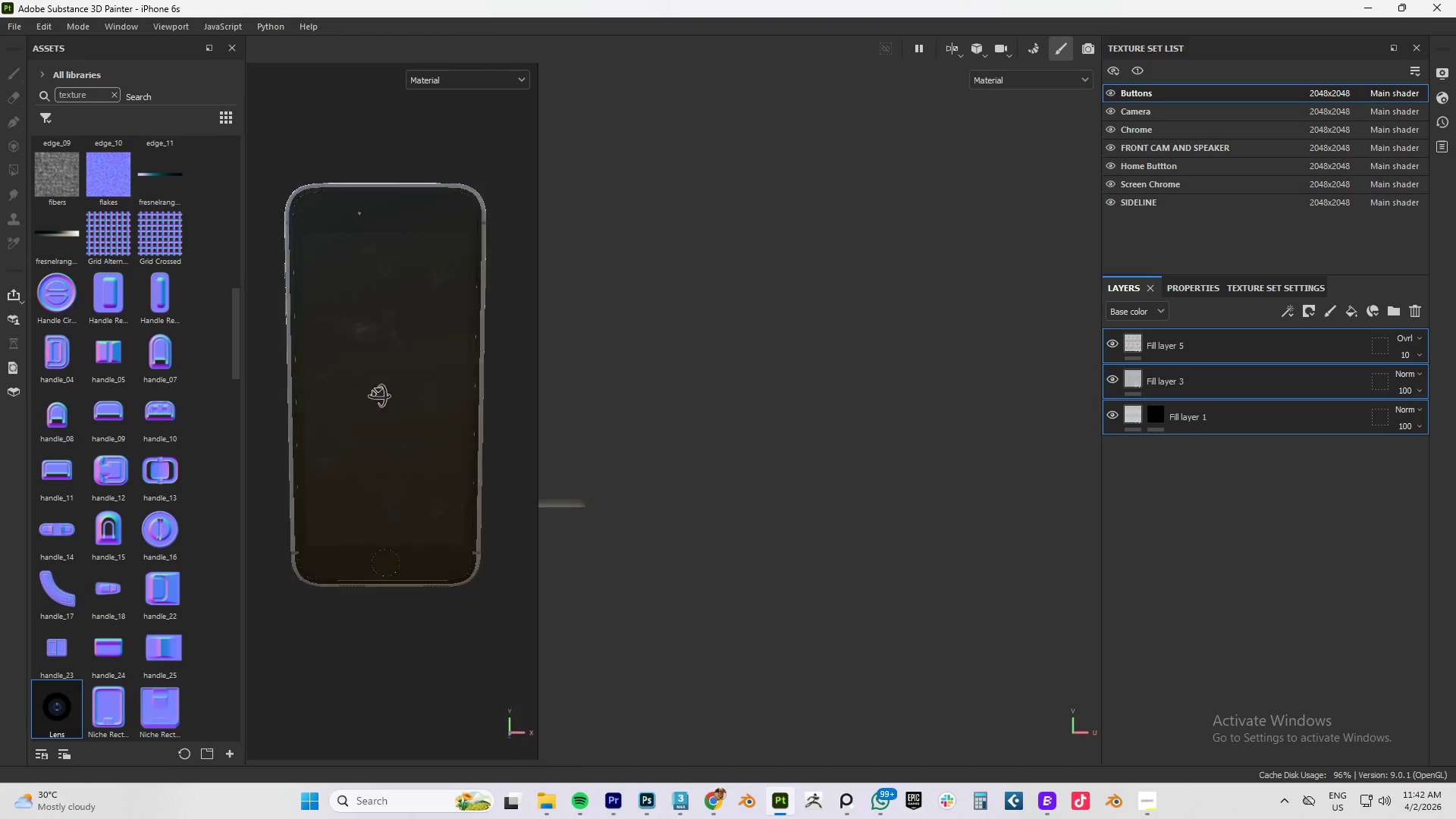 
hold_key(key=AltLeft, duration=1.34)
left_click_drag(start_coordinate=[453, 403], to_coordinate=[346, 356])
 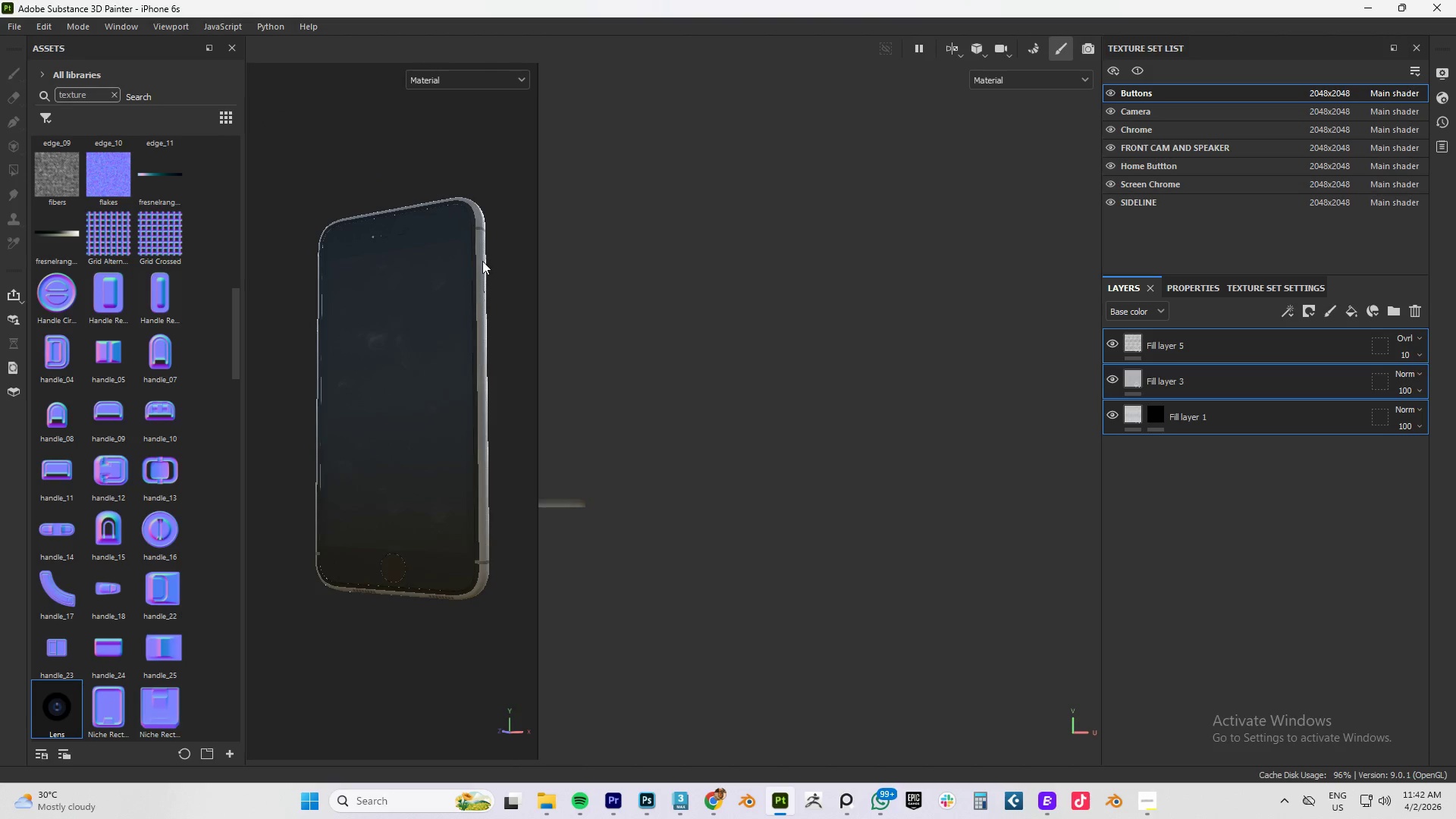 
scroll: coordinate [482, 579], scroll_direction: up, amount: 12.0
 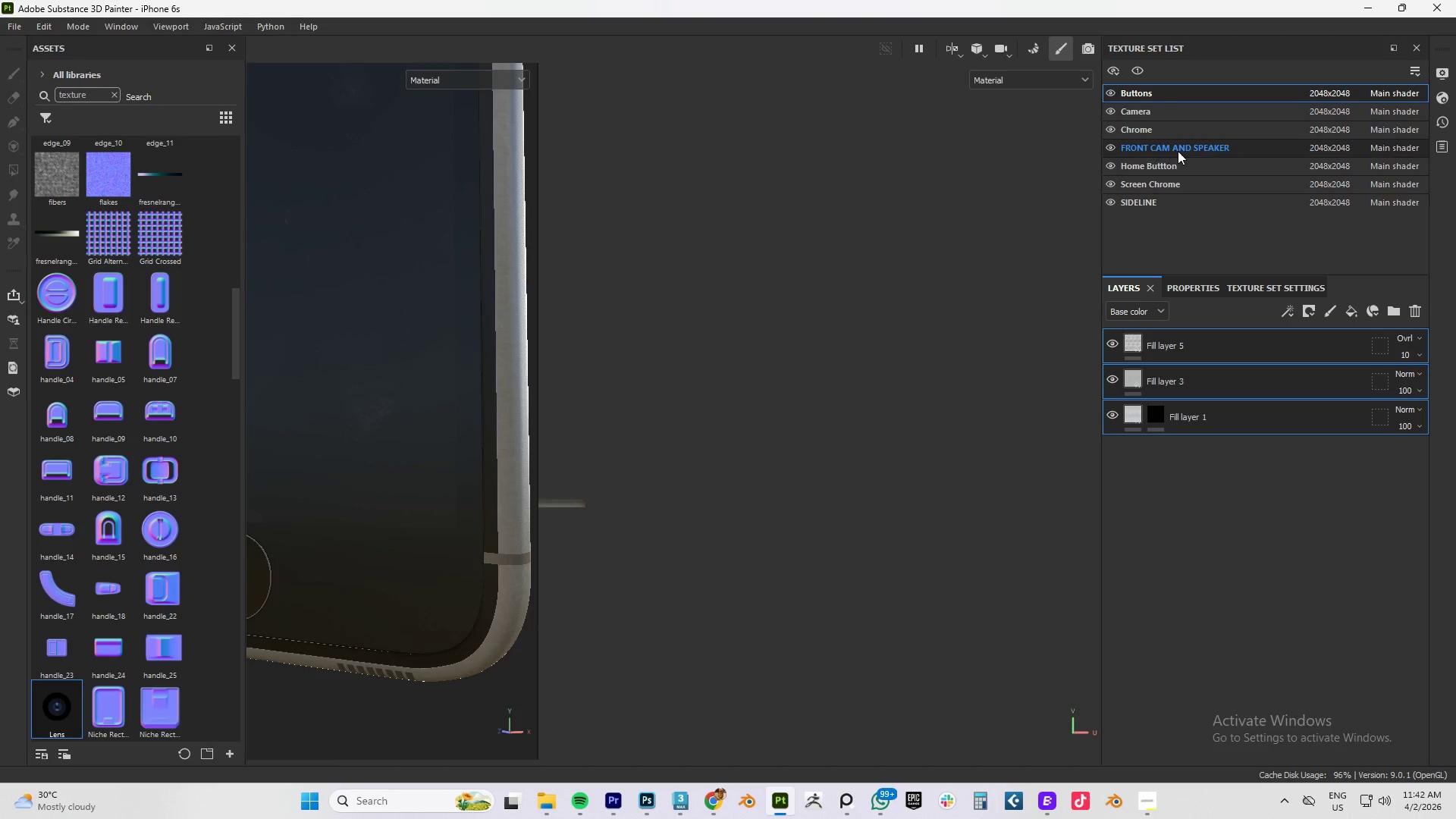 
left_click([1149, 204])
 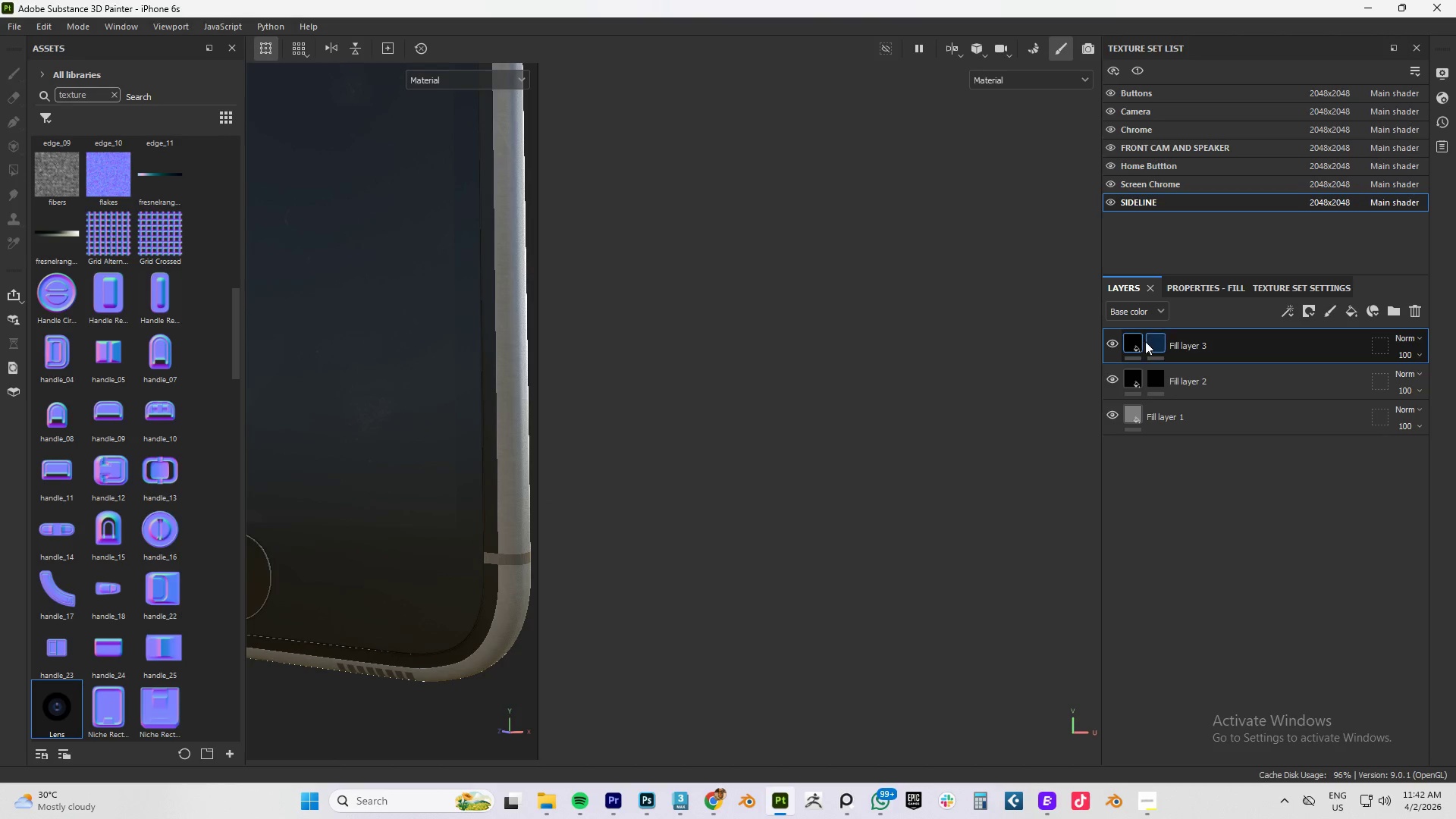 
left_click([1151, 340])
 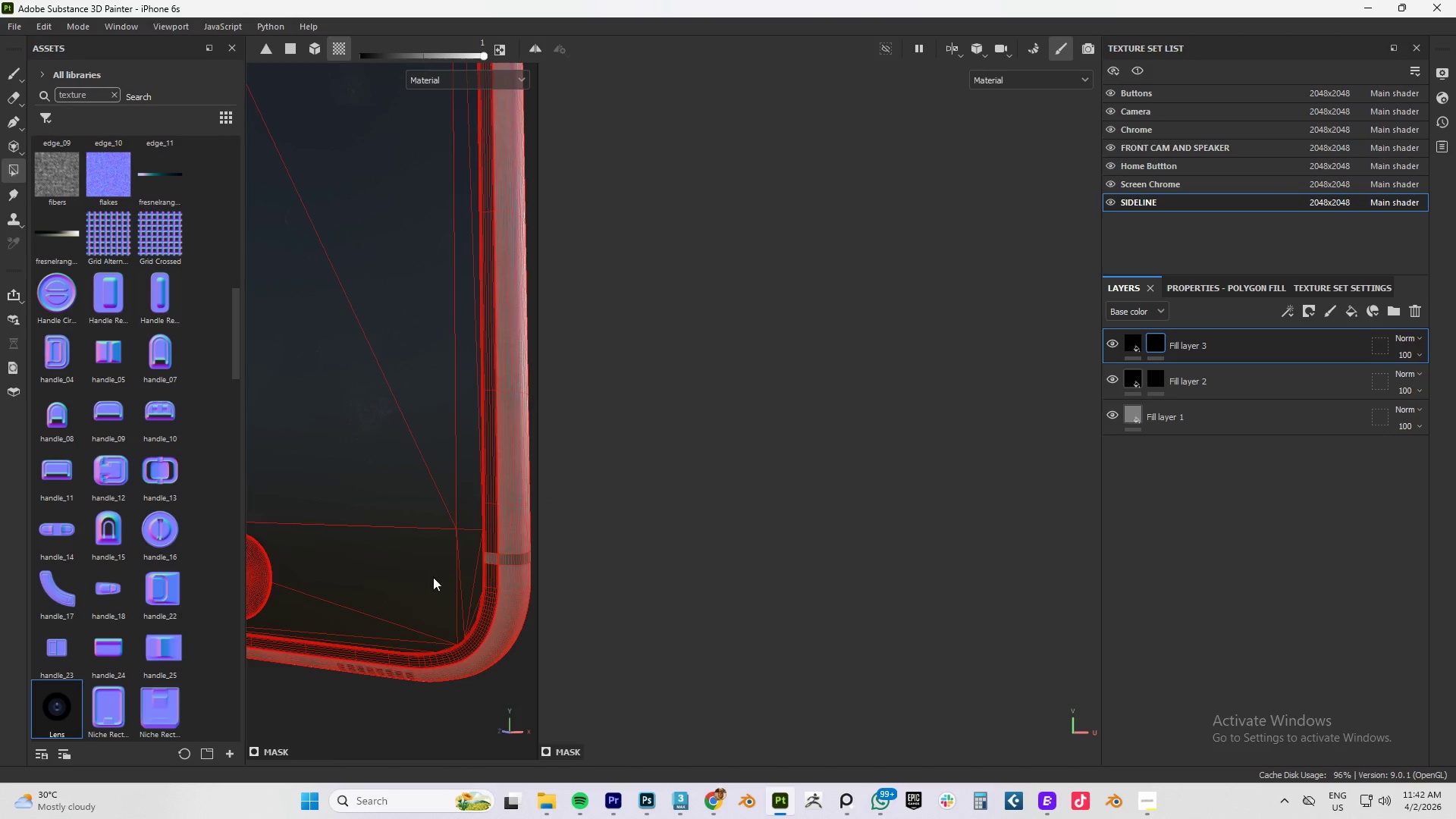 
scroll: coordinate [532, 521], scroll_direction: up, amount: 10.0
 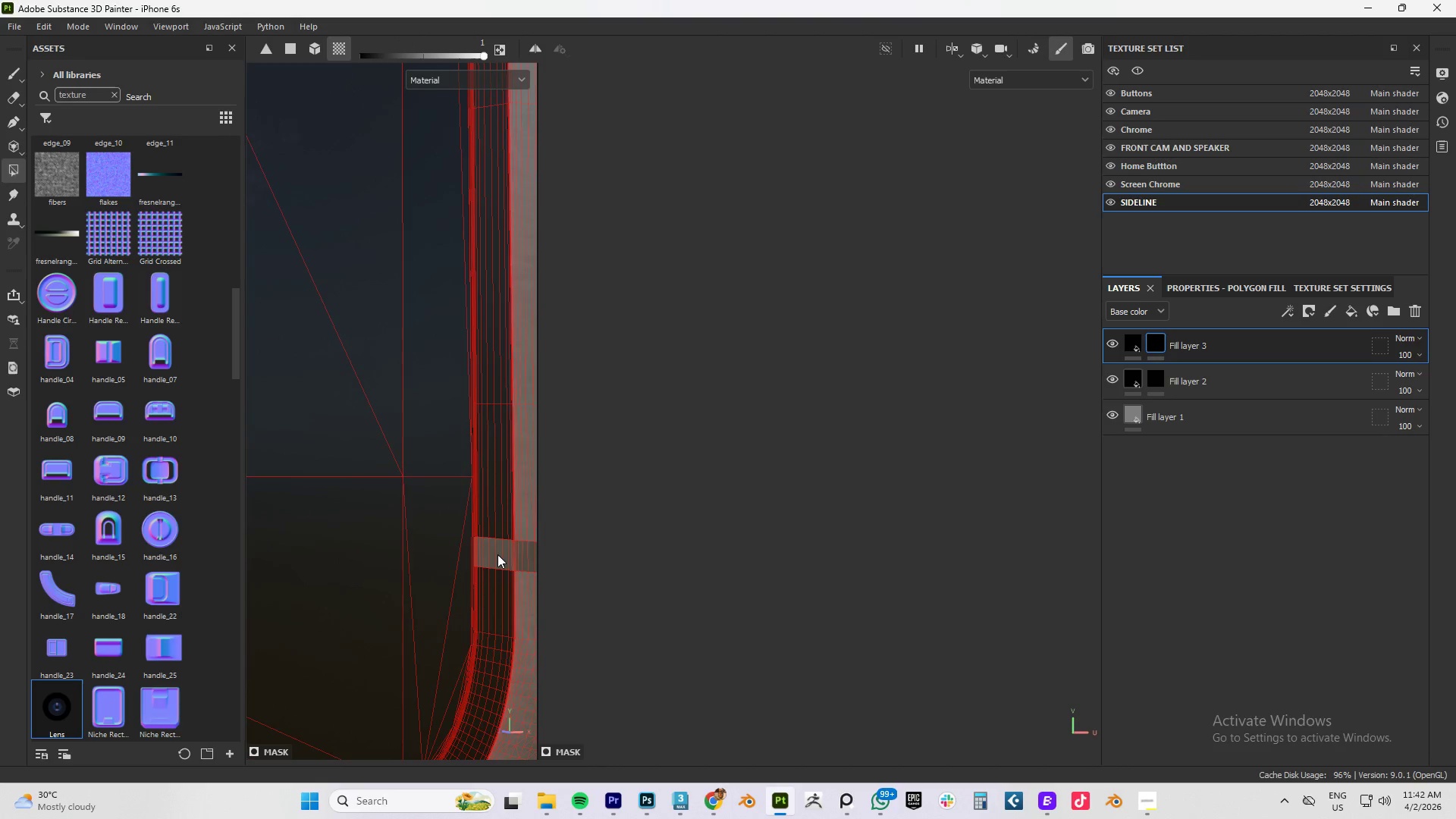 
left_click([497, 554])
 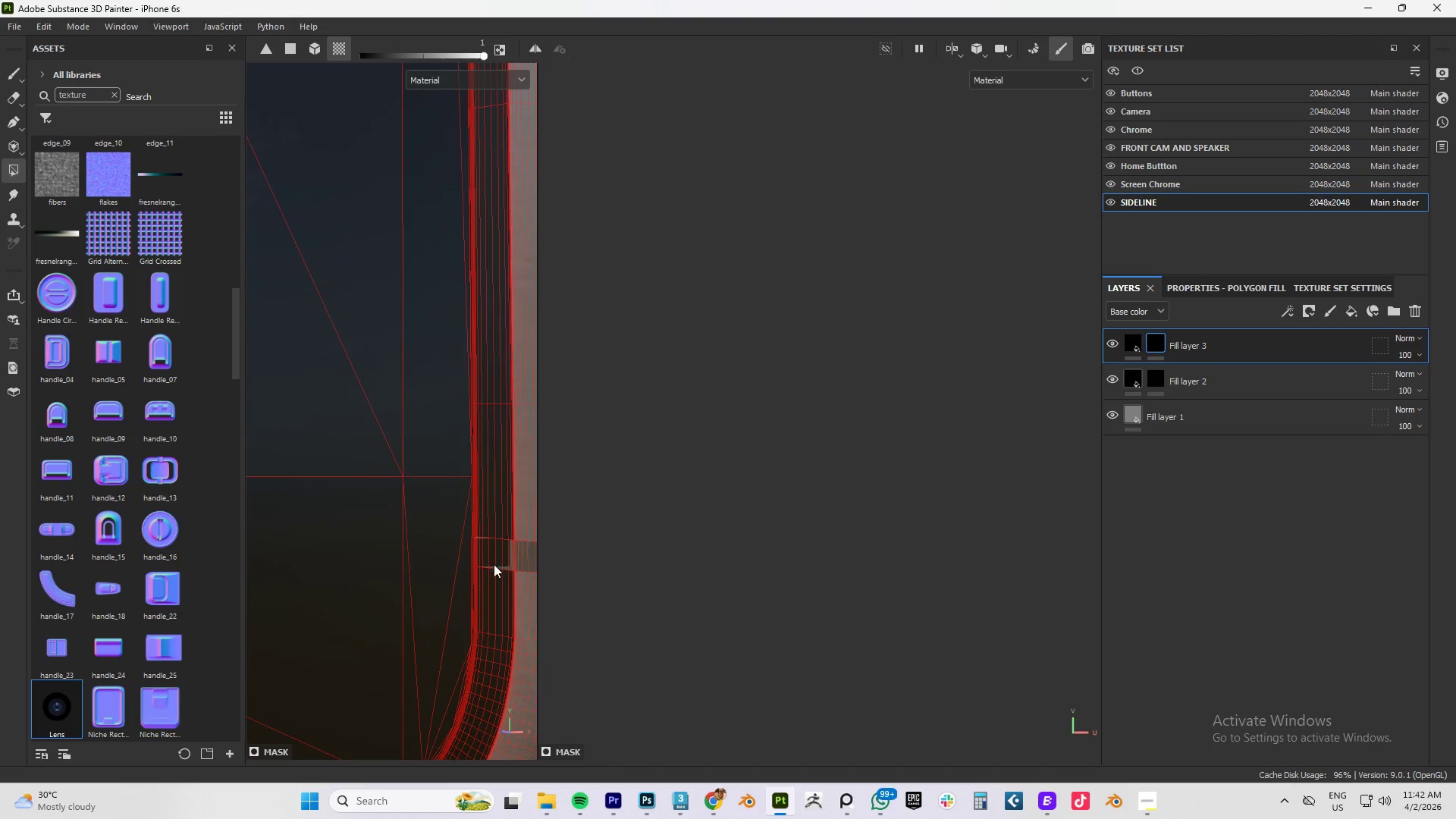 
hold_key(key=AltLeft, duration=1.05)
left_click_drag(start_coordinate=[330, 551], to_coordinate=[446, 540])
 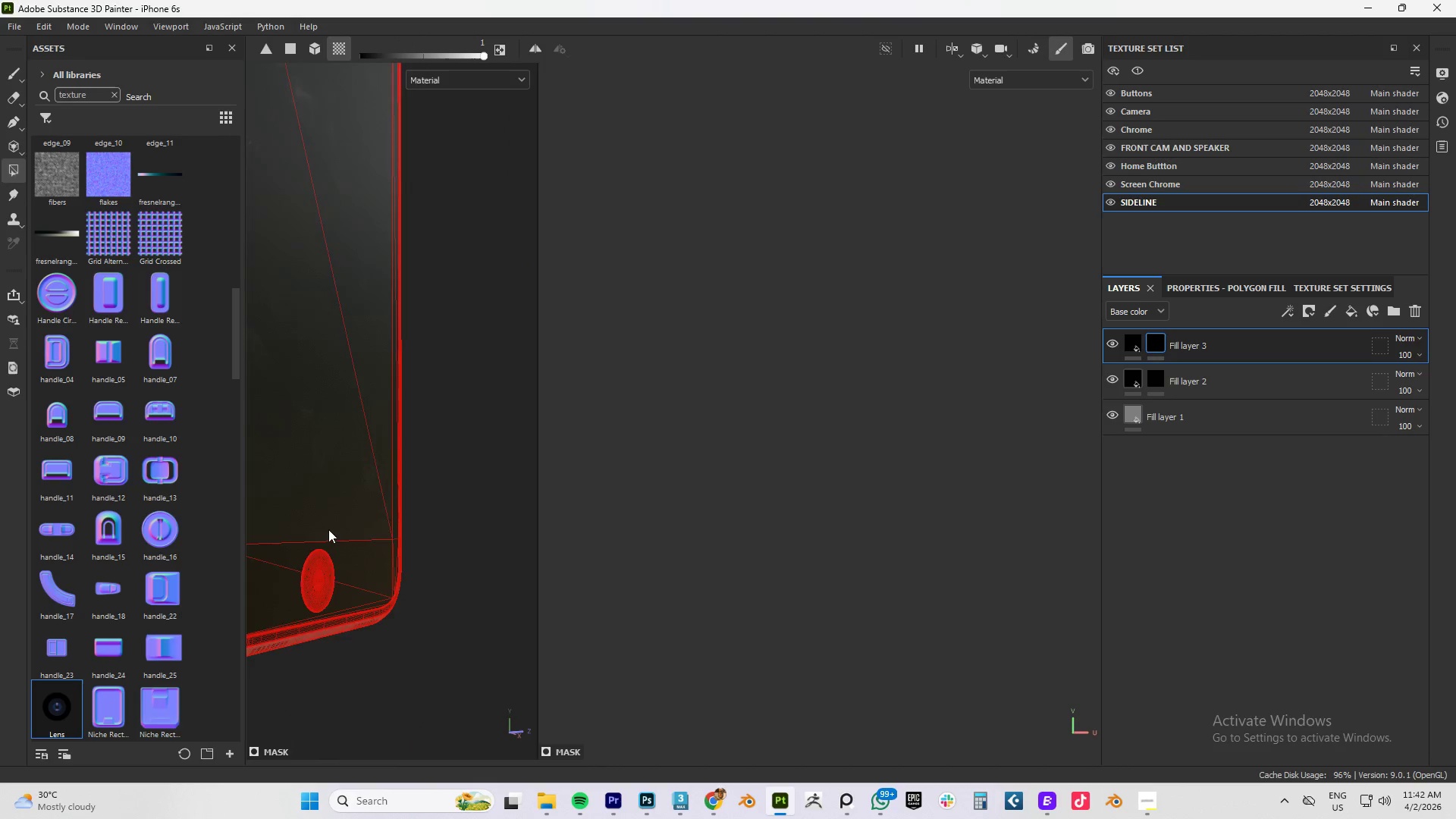 
scroll: coordinate [474, 569], scroll_direction: down, amount: 16.0
 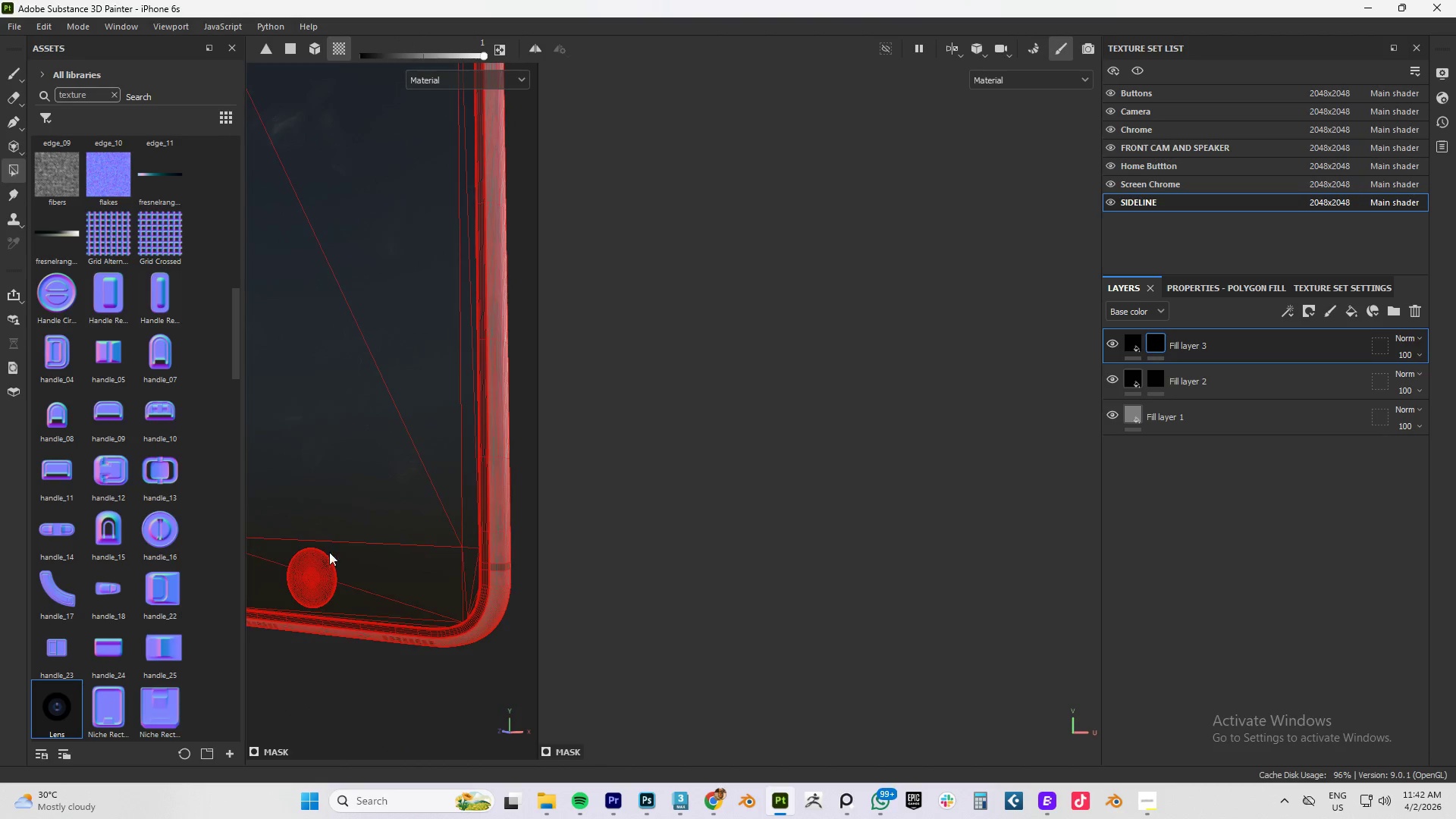 
hold_key(key=AltLeft, duration=0.53)
 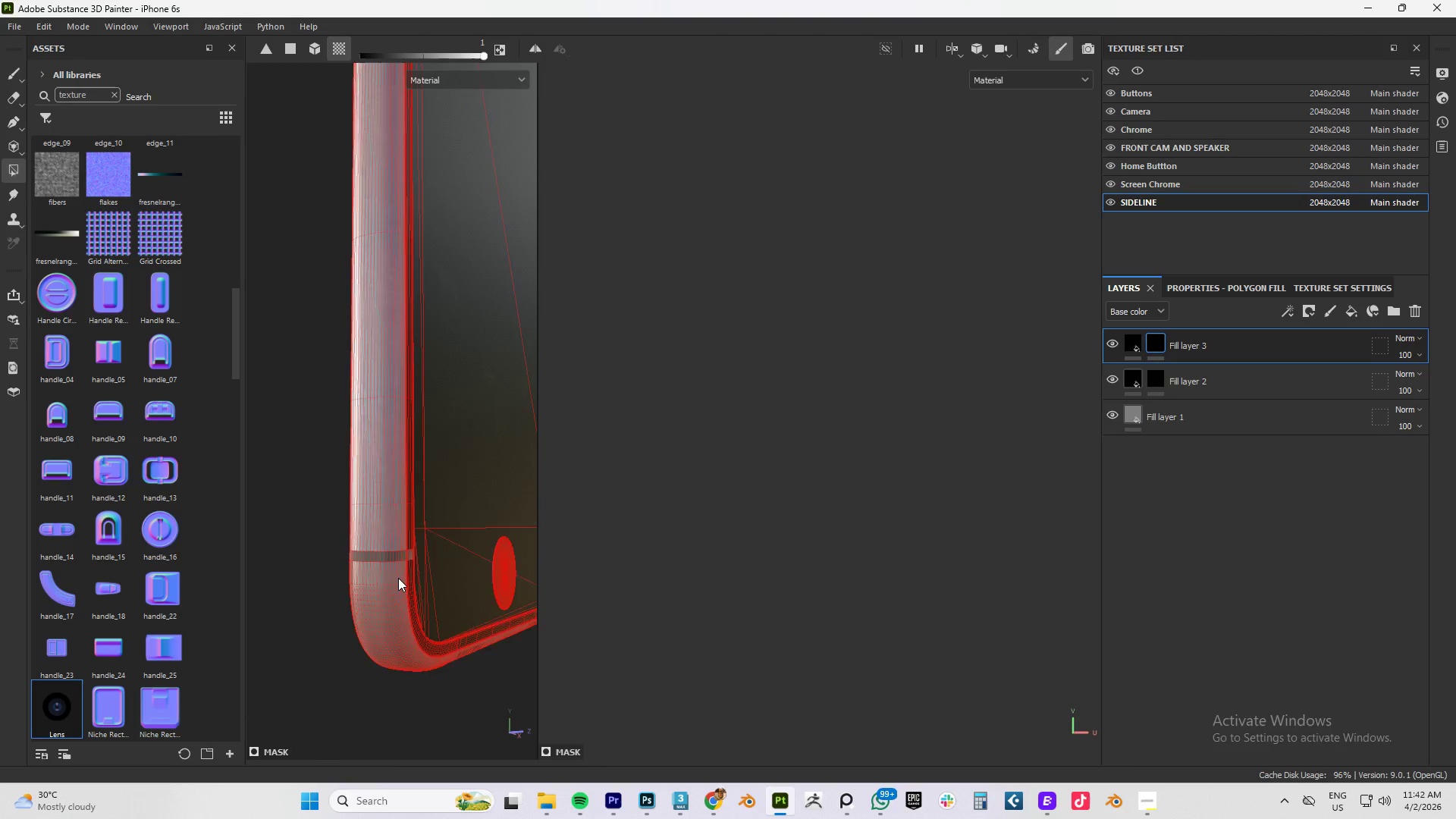 
hold_key(key=AltLeft, duration=0.62)
left_click_drag(start_coordinate=[450, 533], to_coordinate=[391, 545])
 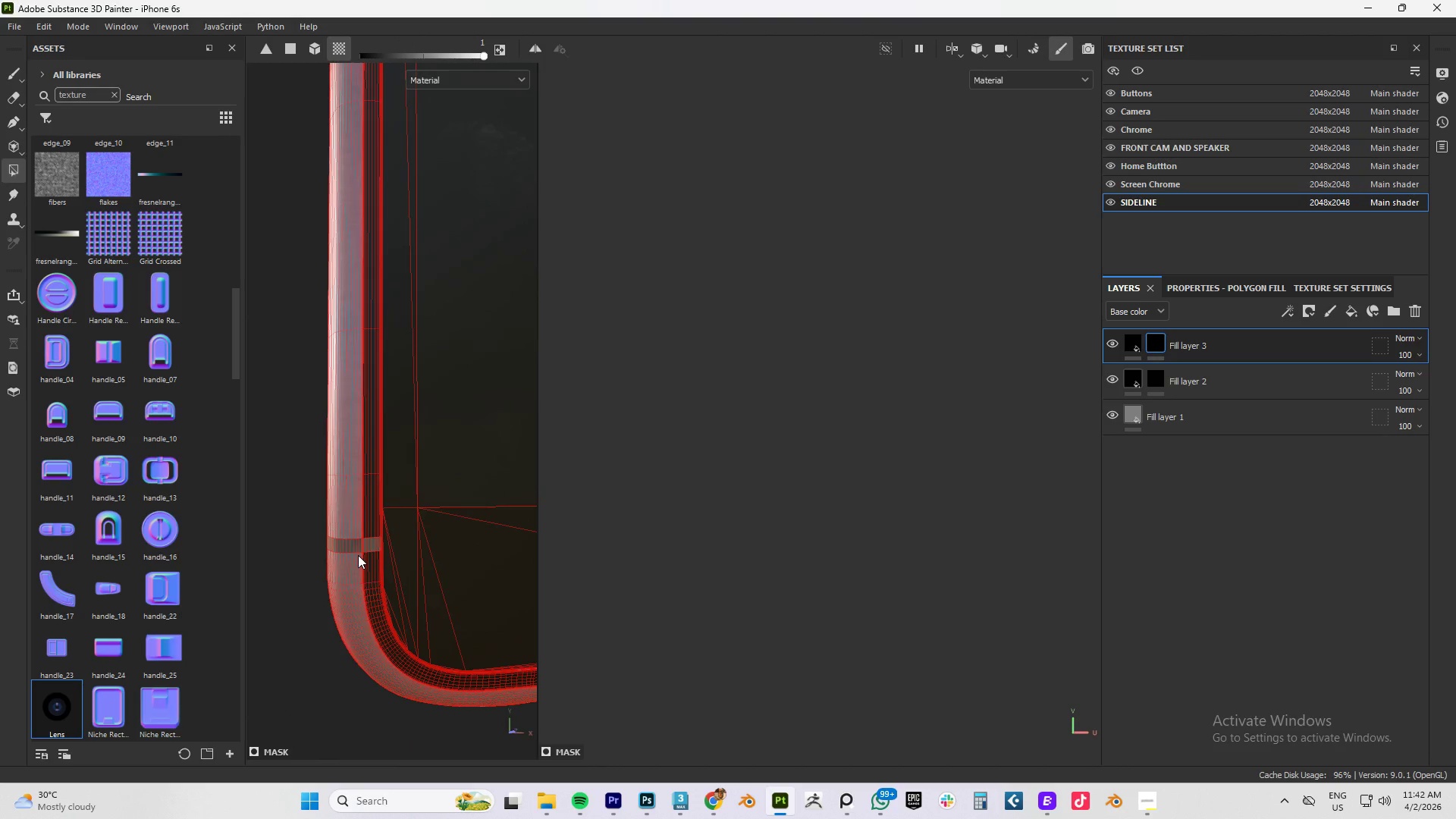 
scroll: coordinate [398, 573], scroll_direction: up, amount: 6.0
 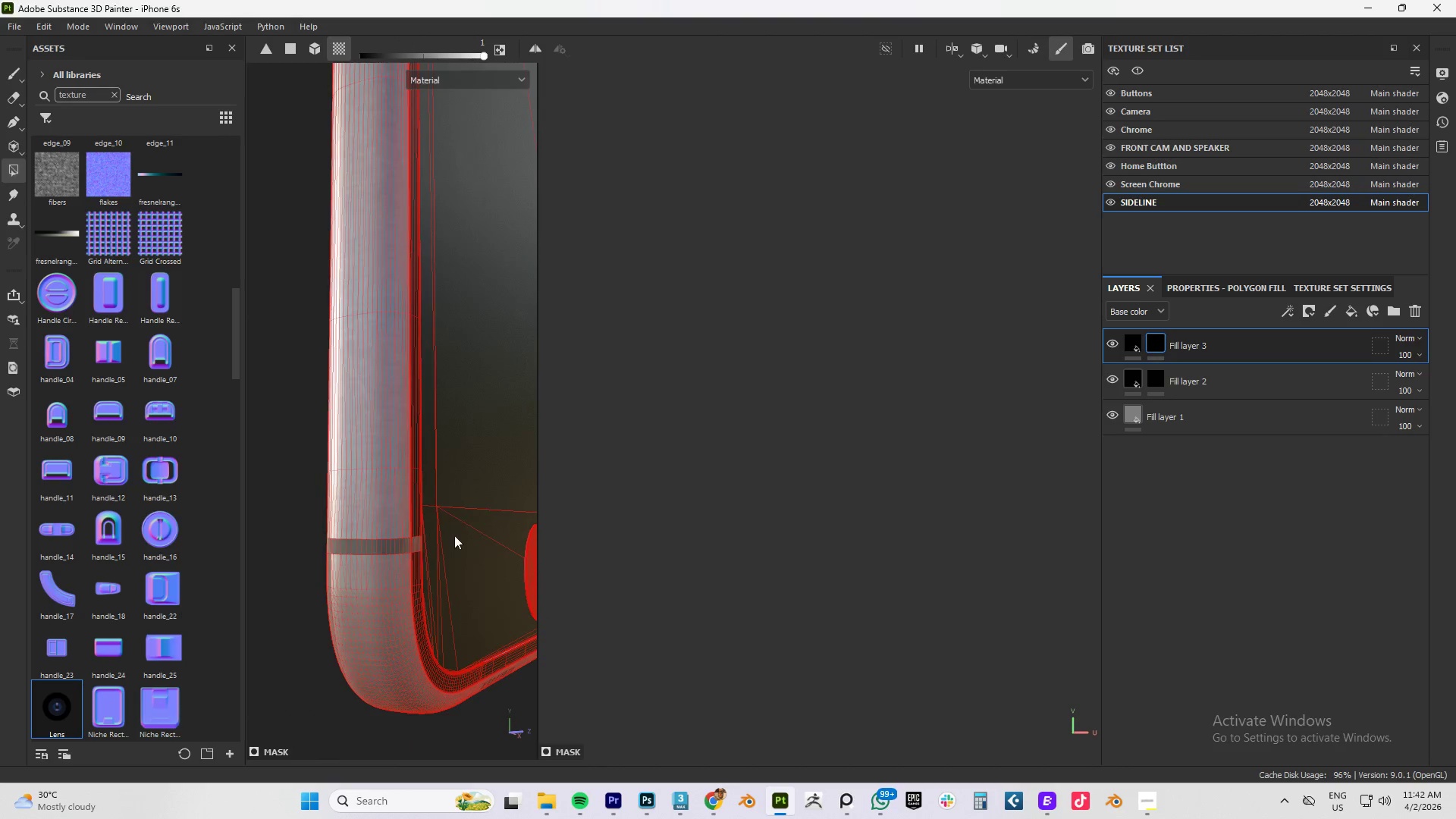 
left_click([378, 538])
 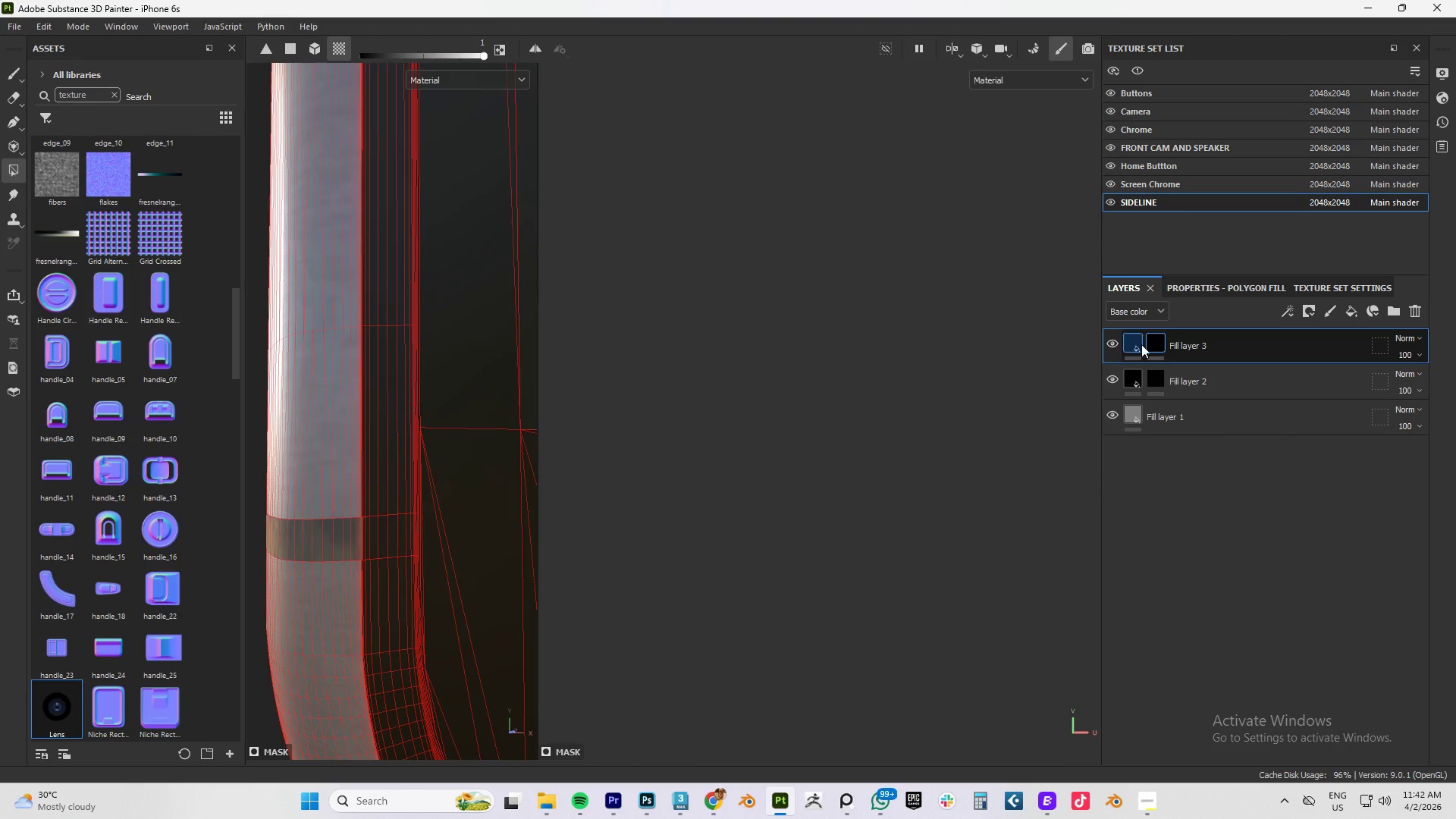 
scroll: coordinate [374, 538], scroll_direction: up, amount: 11.0
 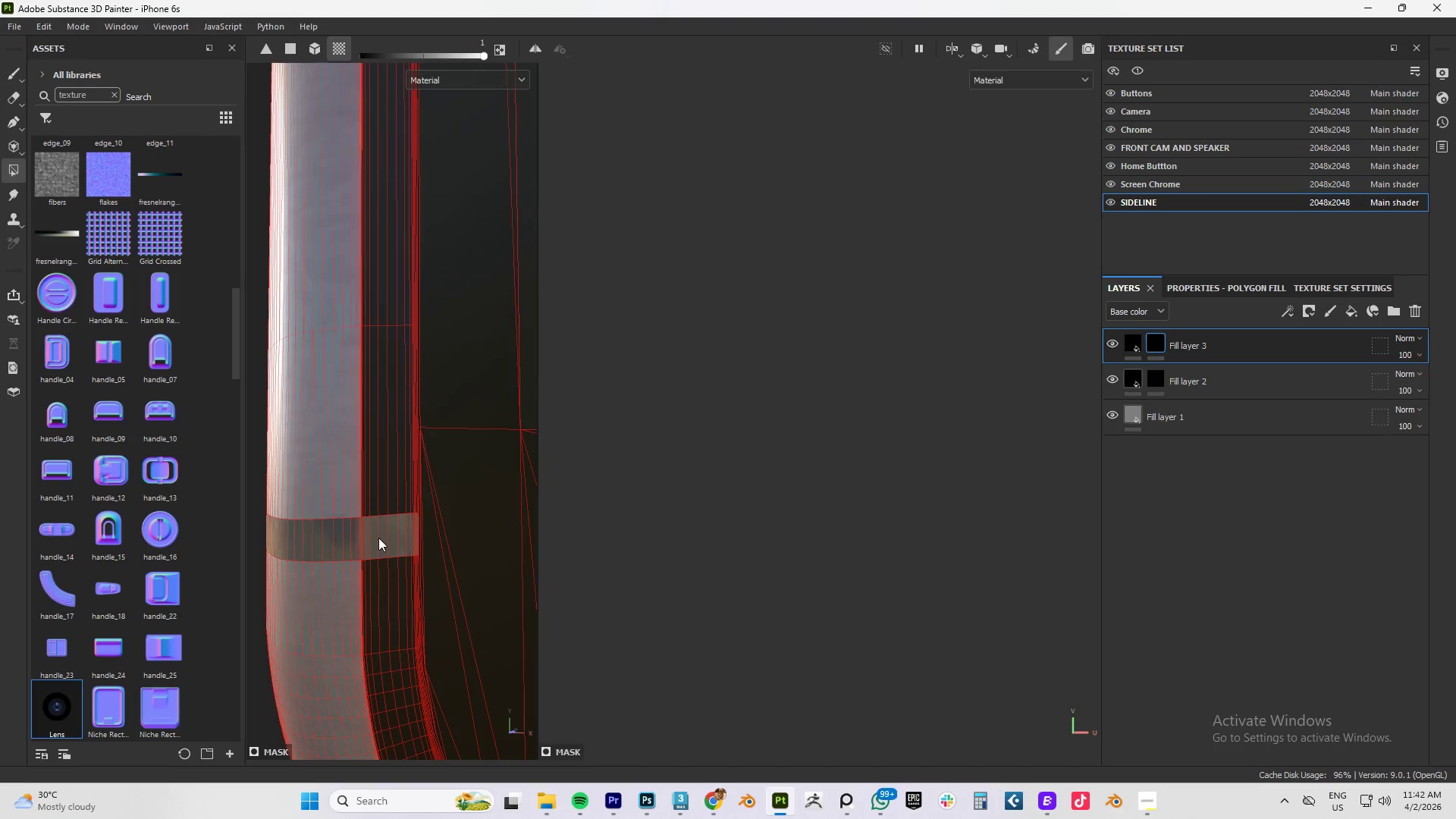 
left_click([1138, 340])
 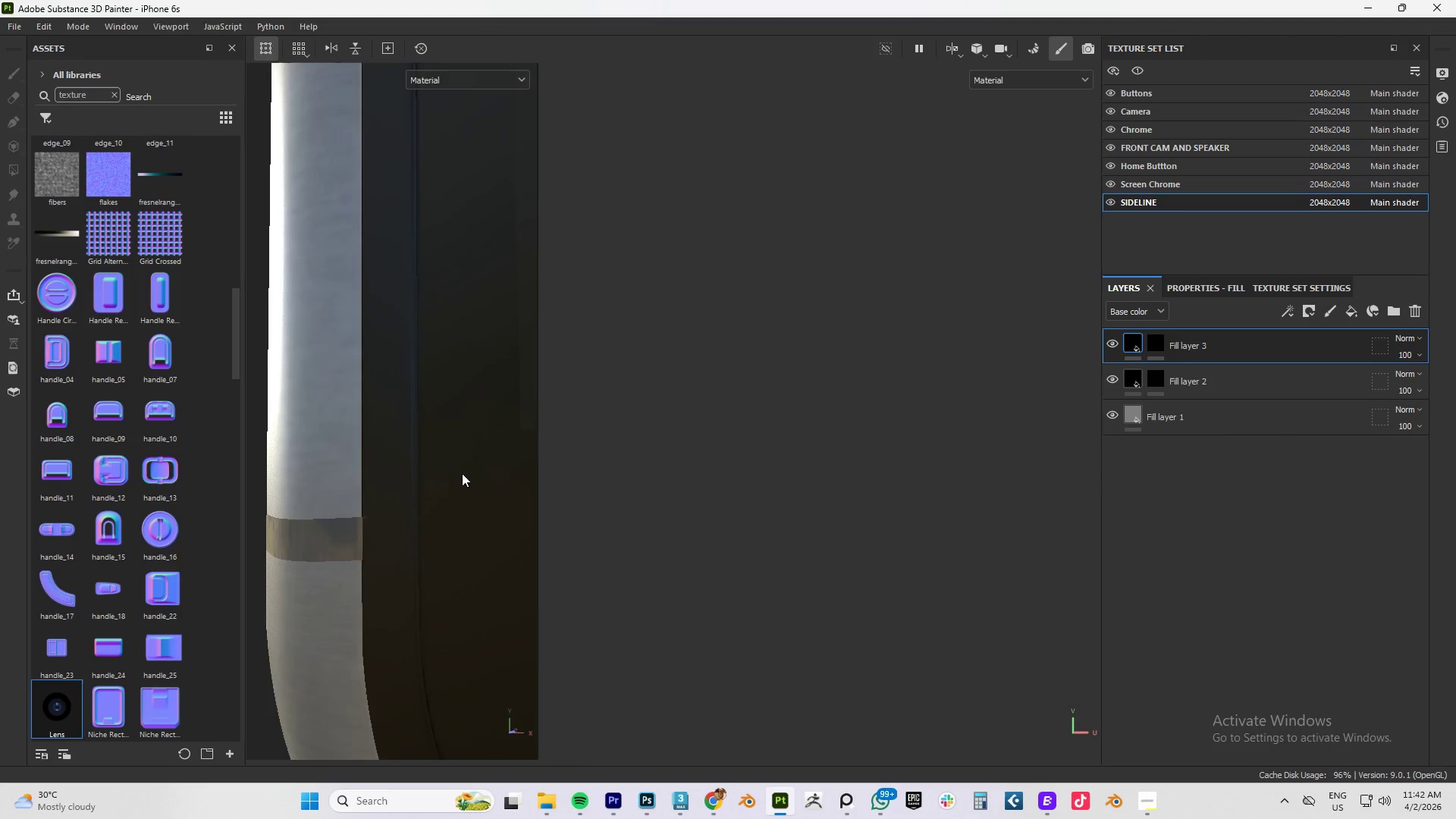 
hold_key(key=AltLeft, duration=0.5)
left_click_drag(start_coordinate=[437, 388], to_coordinate=[542, 388])
 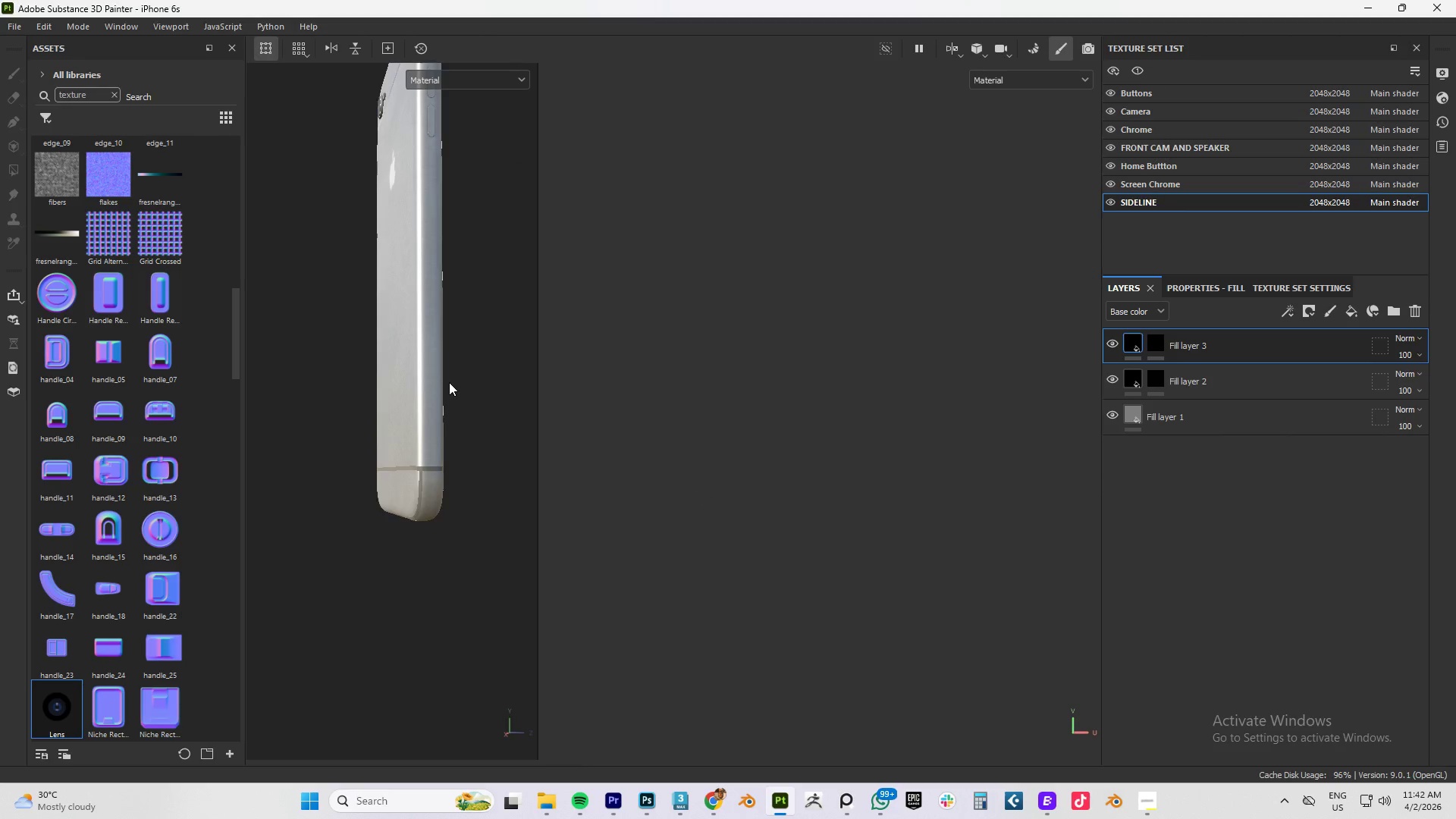 
scroll: coordinate [419, 459], scroll_direction: down, amount: 25.0
 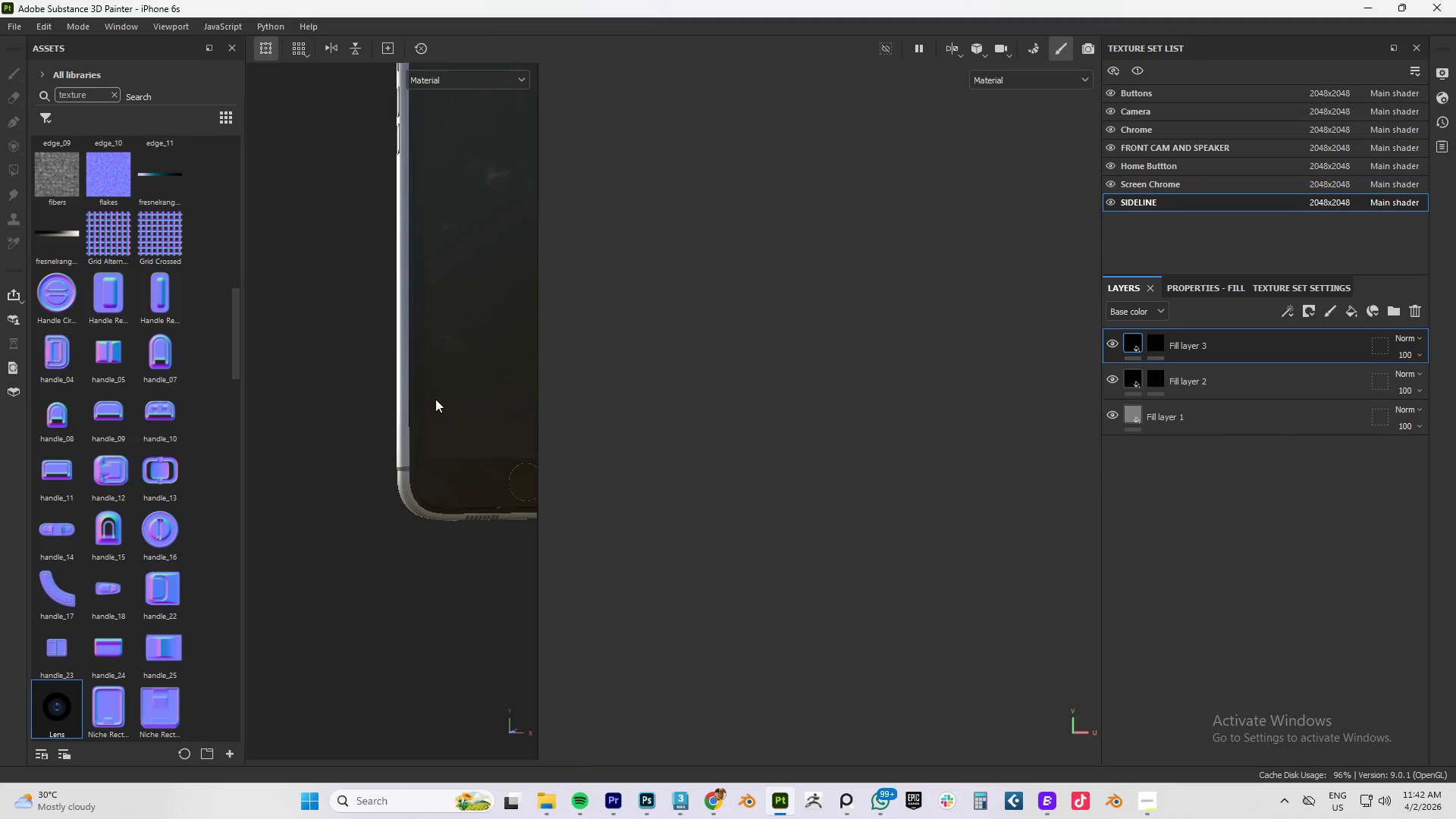 
hold_key(key=AltLeft, duration=1.5)
left_click_drag(start_coordinate=[442, 340], to_coordinate=[339, 350])
 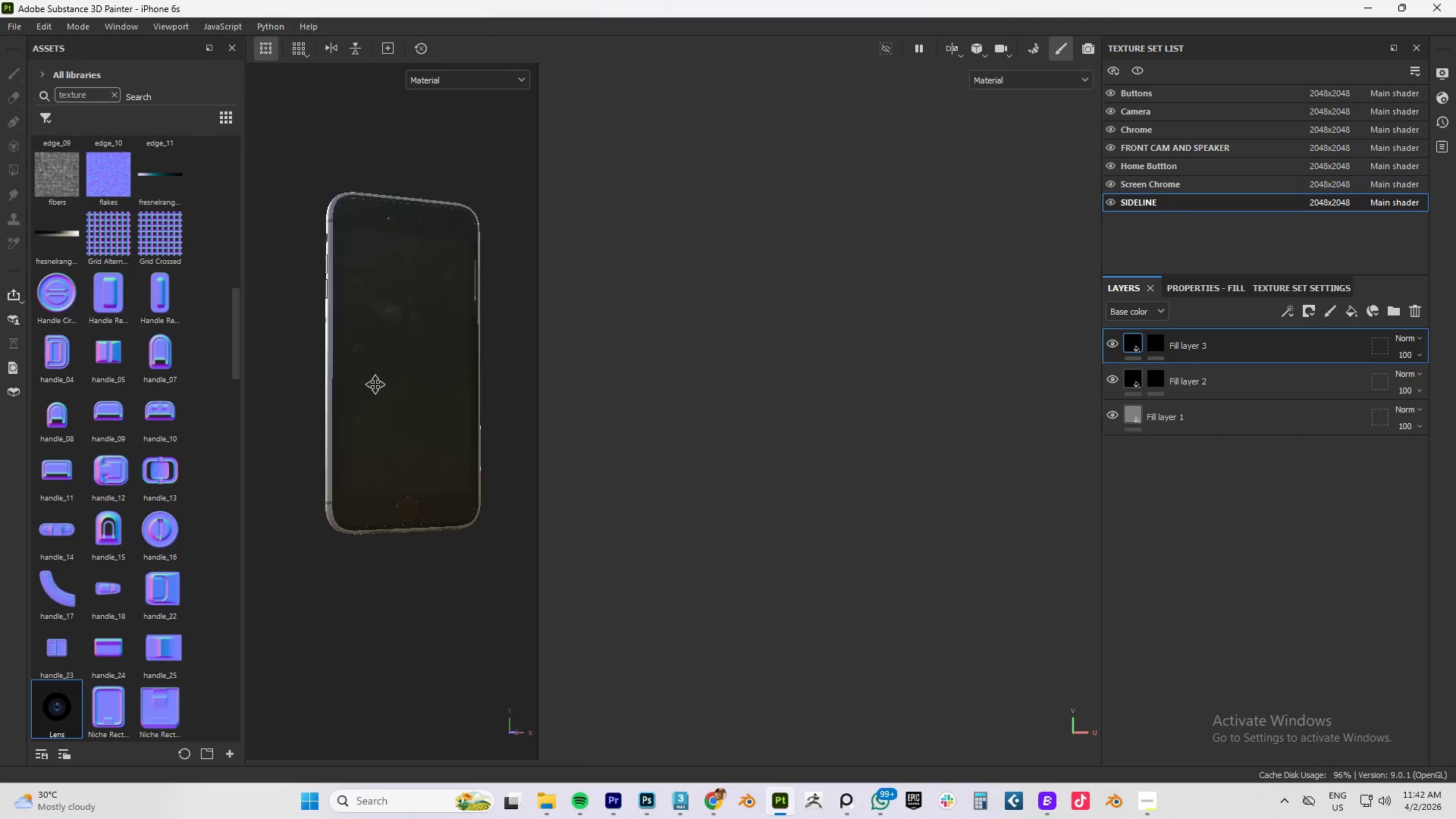 
scroll: coordinate [444, 382], scroll_direction: down, amount: 5.0
 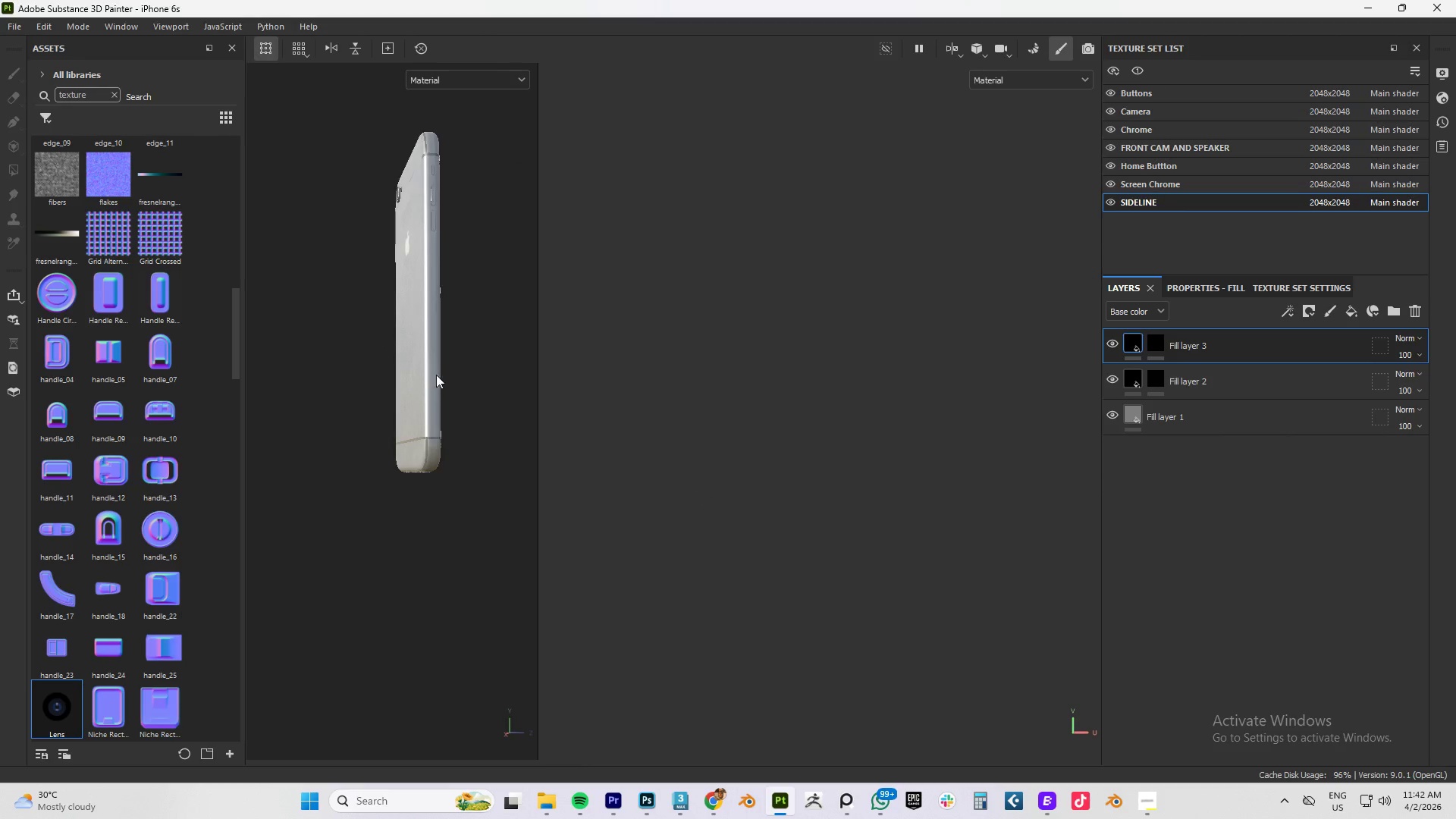 
hold_key(key=AltLeft, duration=0.38)
 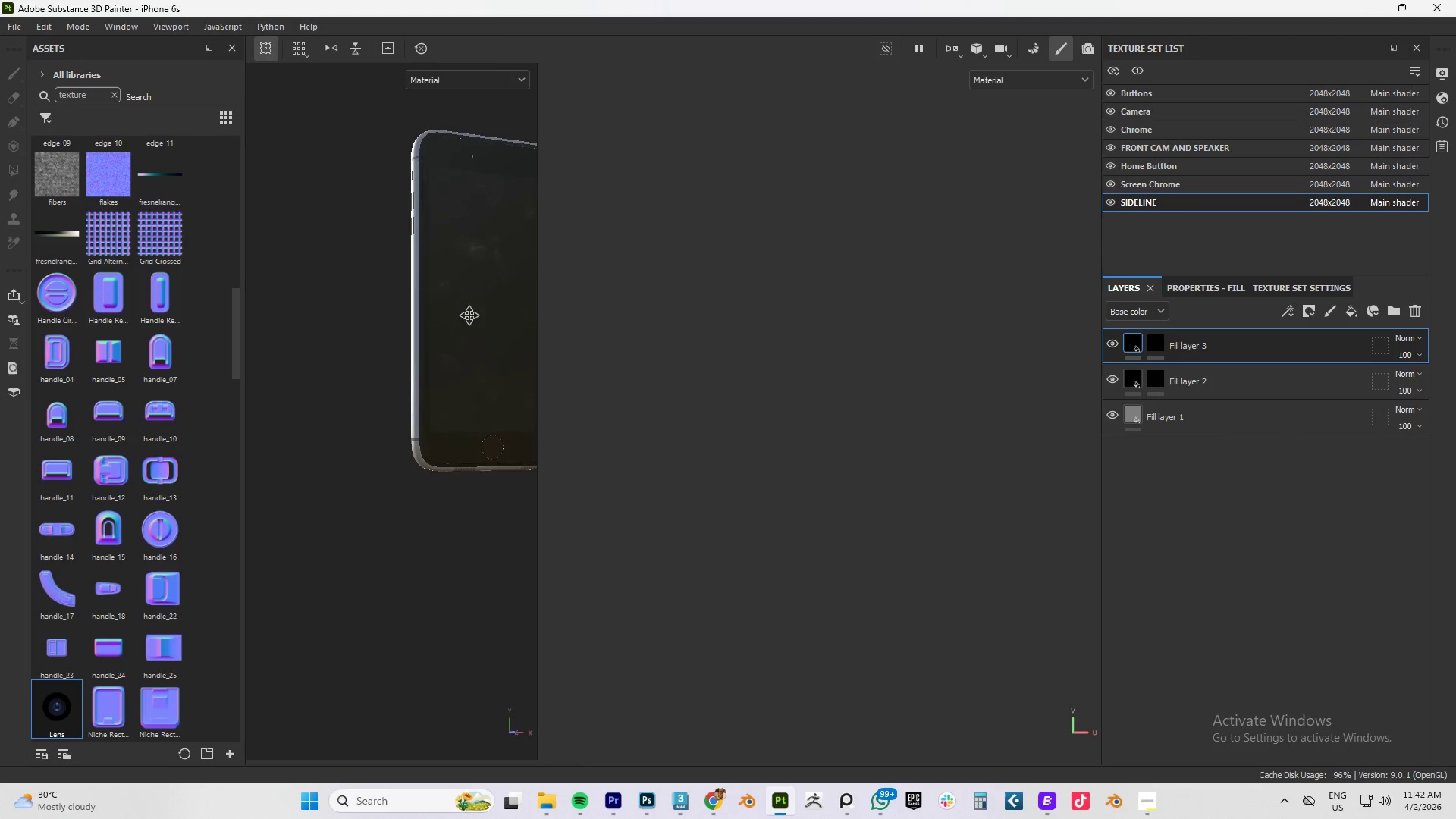 
hold_key(key=AltLeft, duration=0.98)
 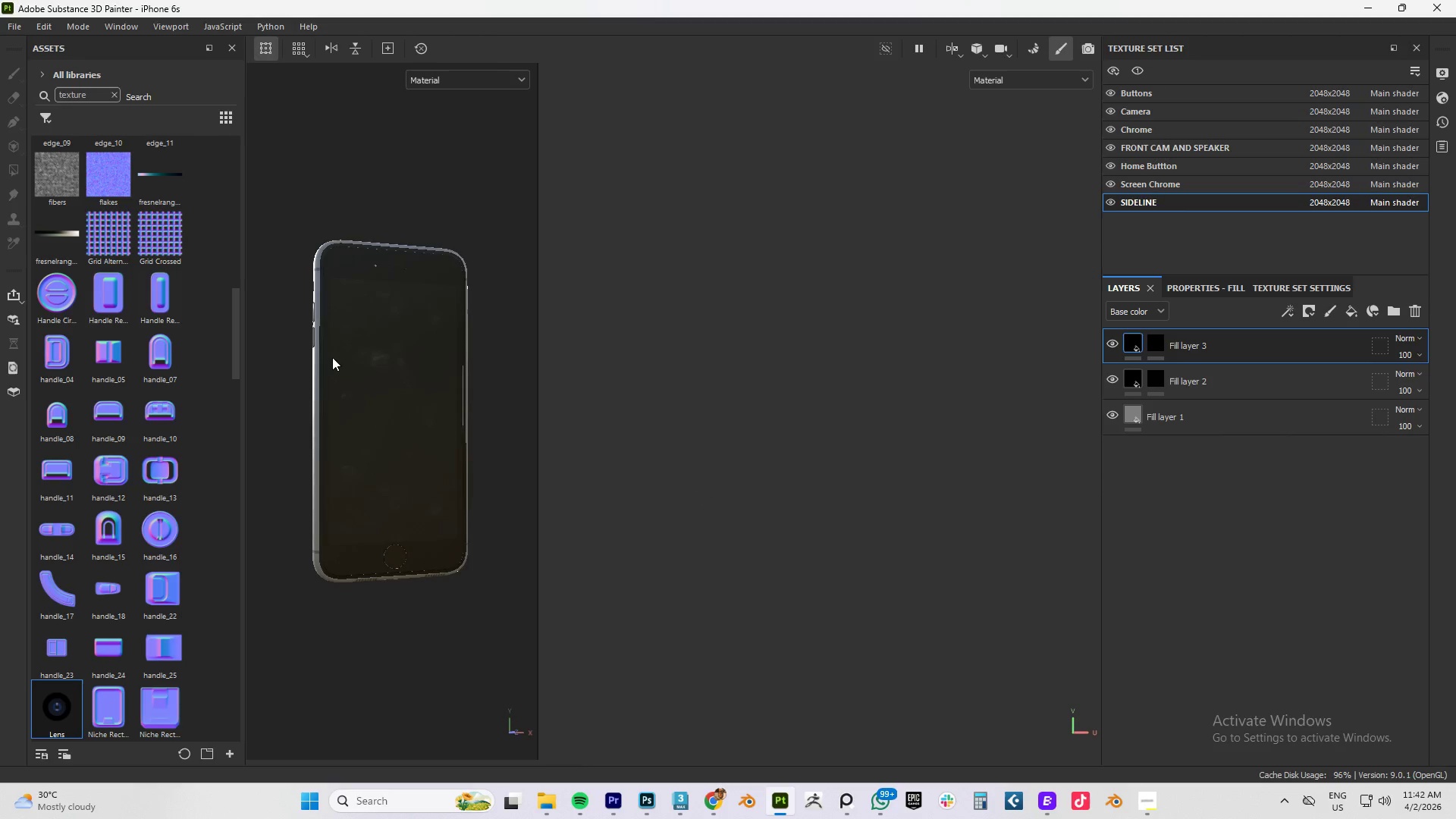 
hold_key(key=AltLeft, duration=0.8)
left_click_drag(start_coordinate=[334, 356], to_coordinate=[500, 375])
 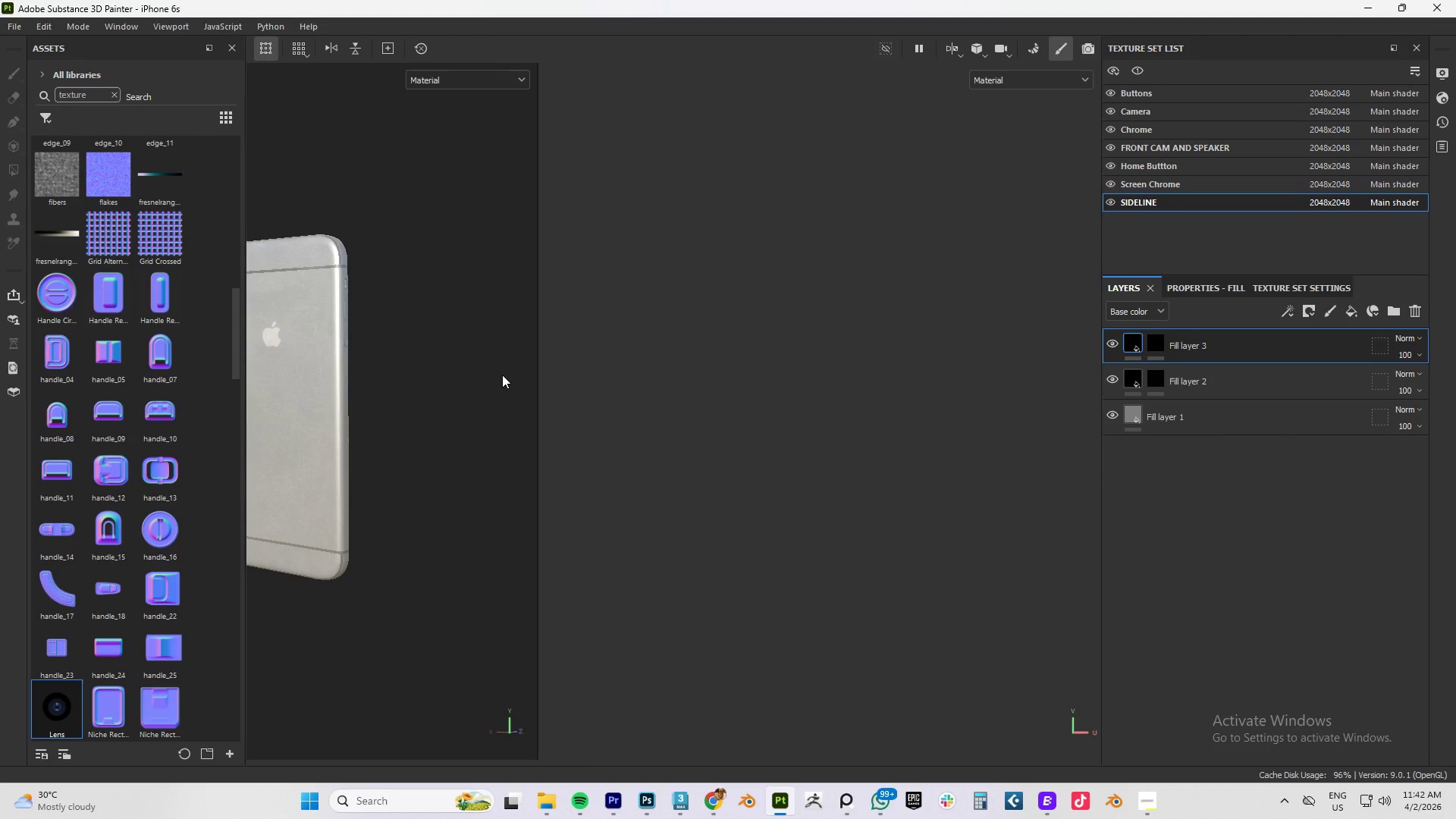 
key(Control+S)
 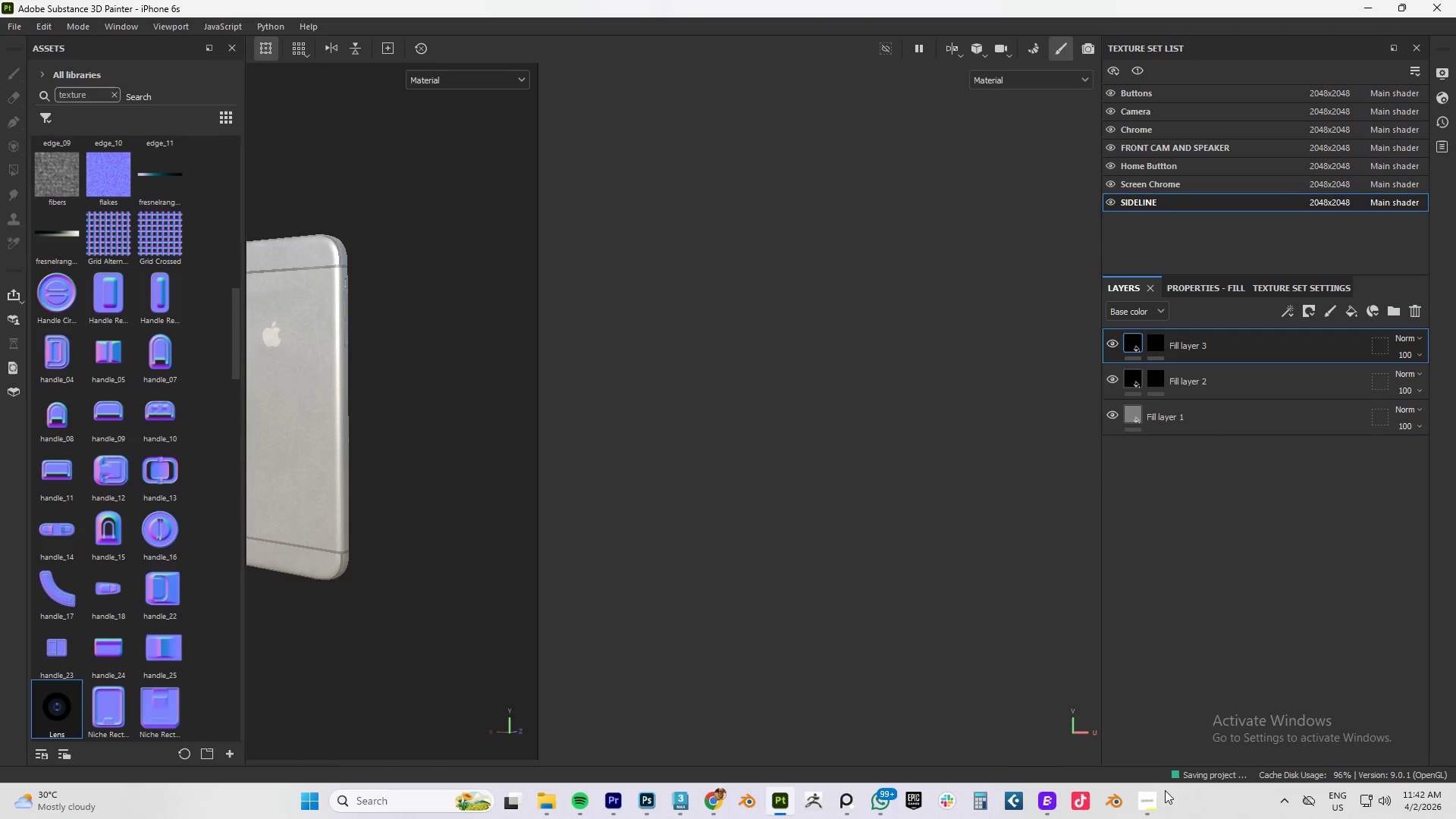 
left_click([1156, 798])